 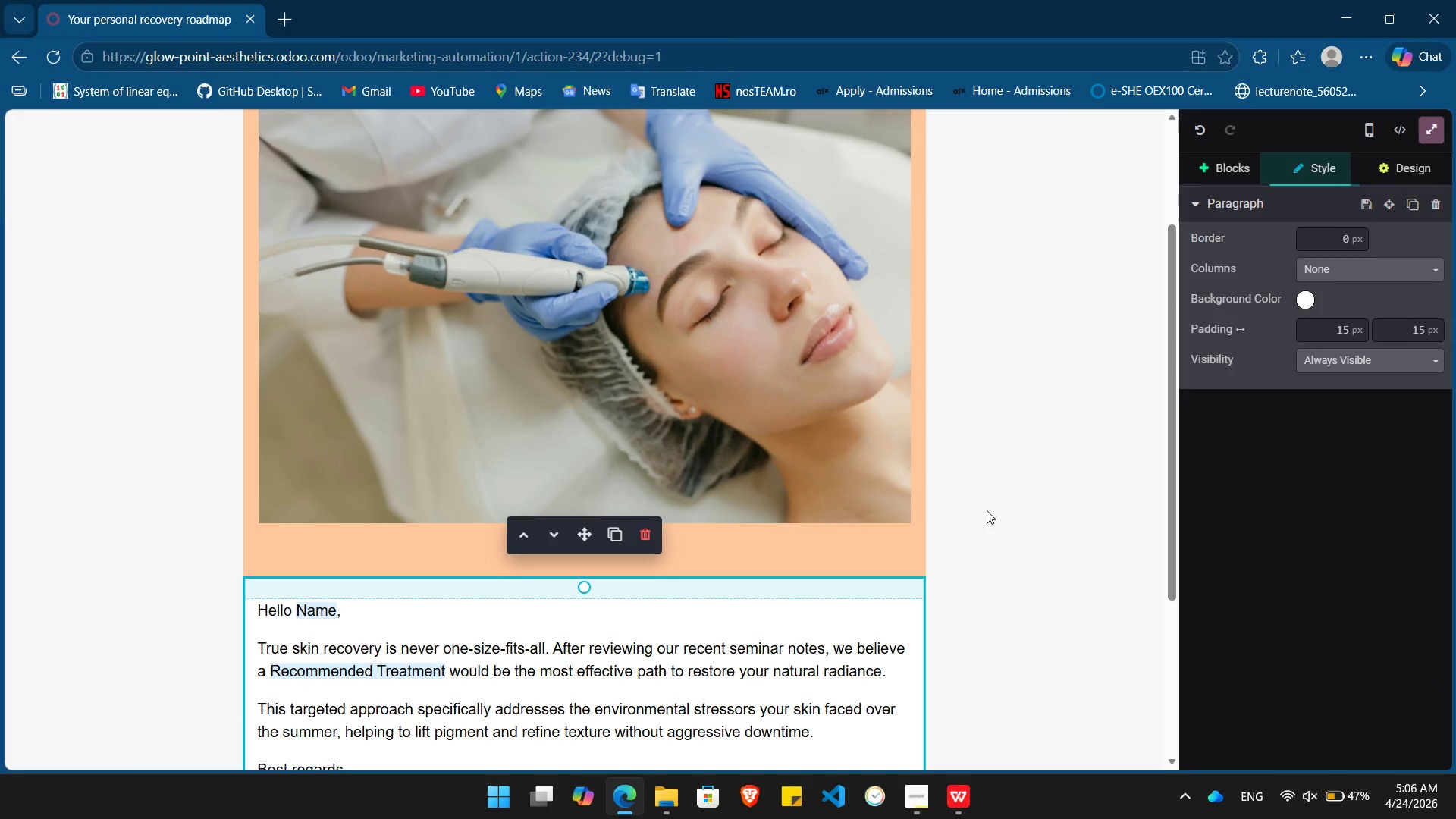 
left_click([1304, 296])
 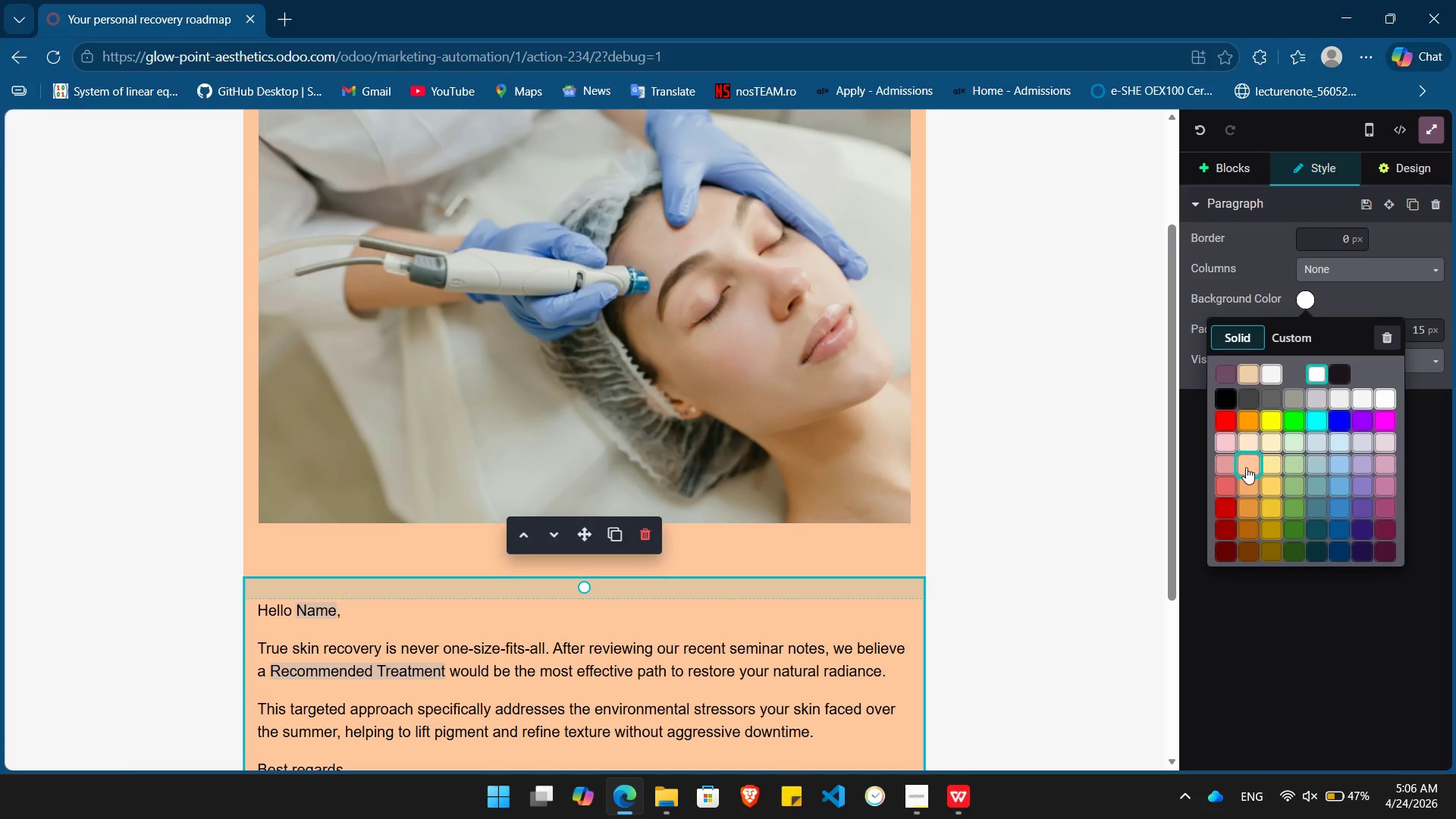 
left_click([1246, 467])
 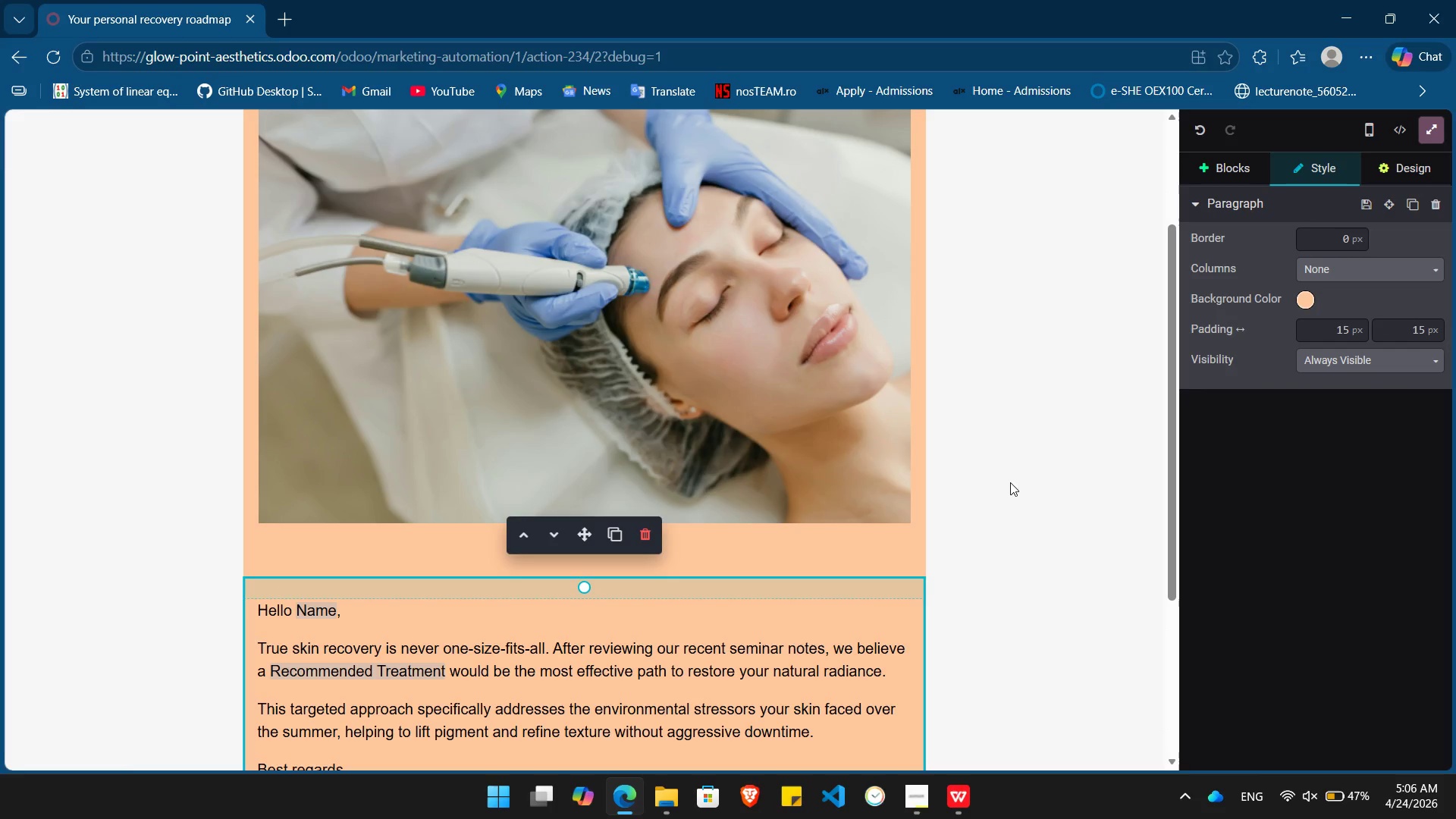 
left_click([1010, 482])
 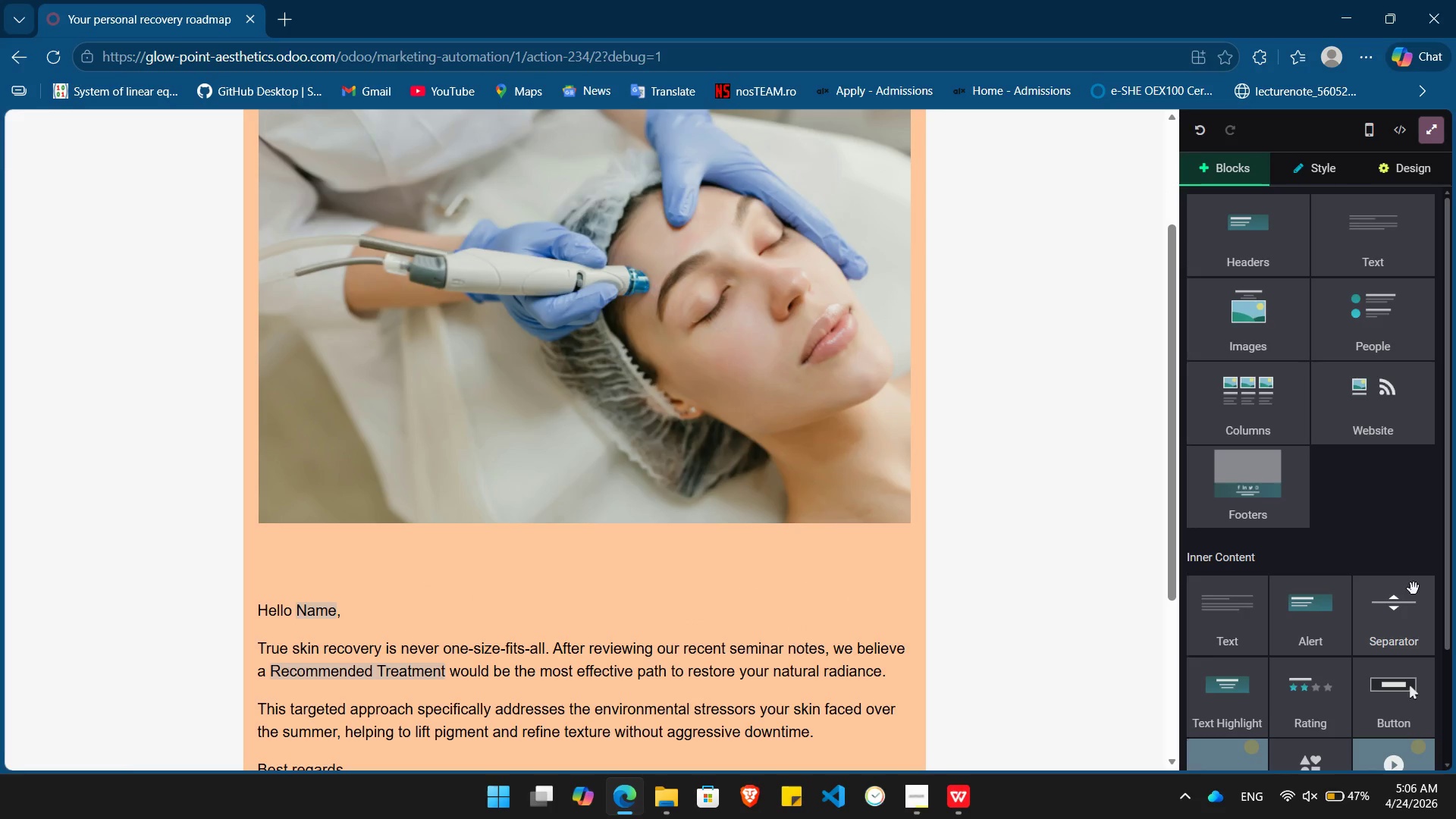 
left_click_drag(start_coordinate=[1410, 616], to_coordinate=[765, 562])
 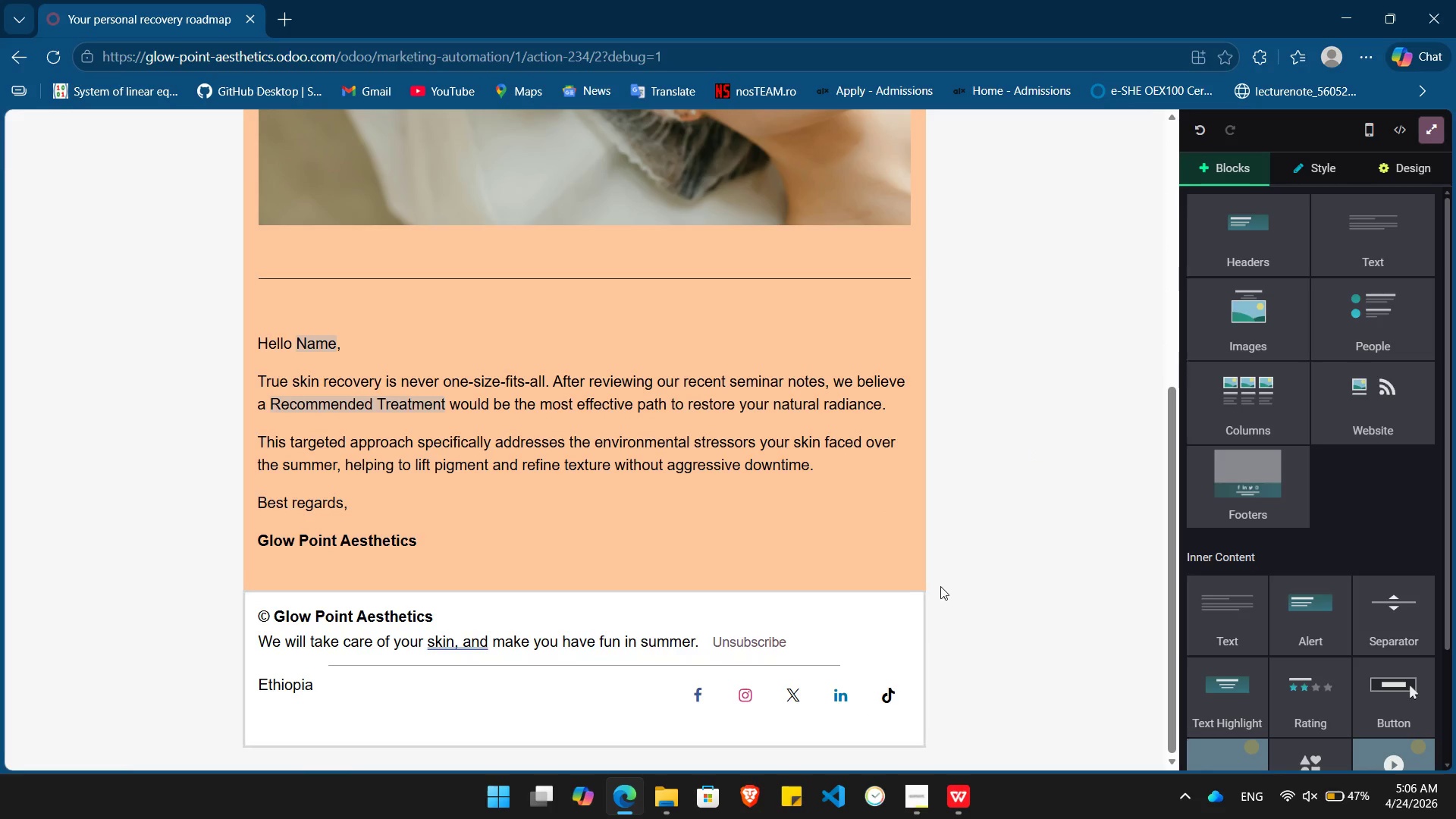 
wait(14.27)
 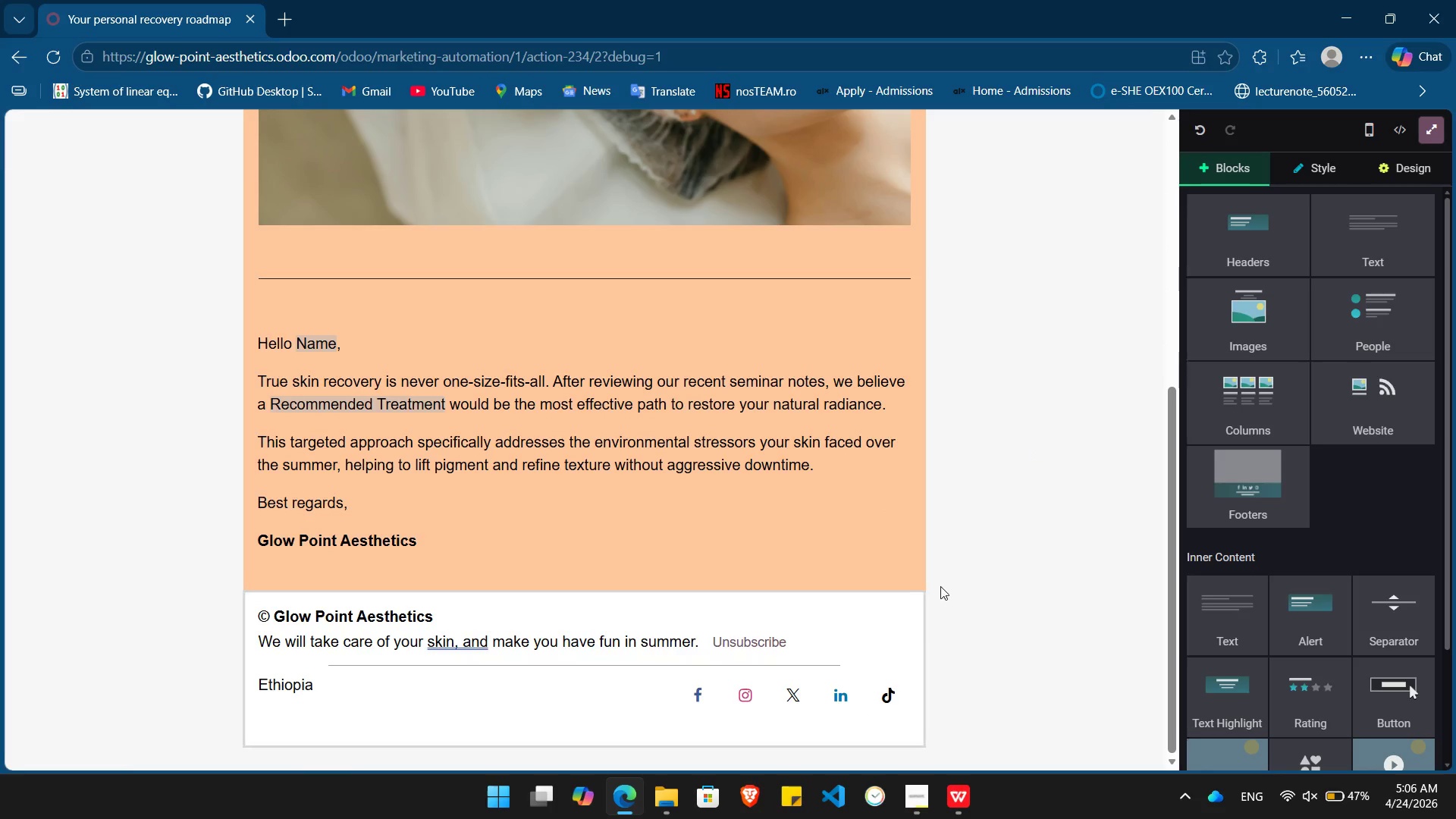 
left_click([1437, 131])
 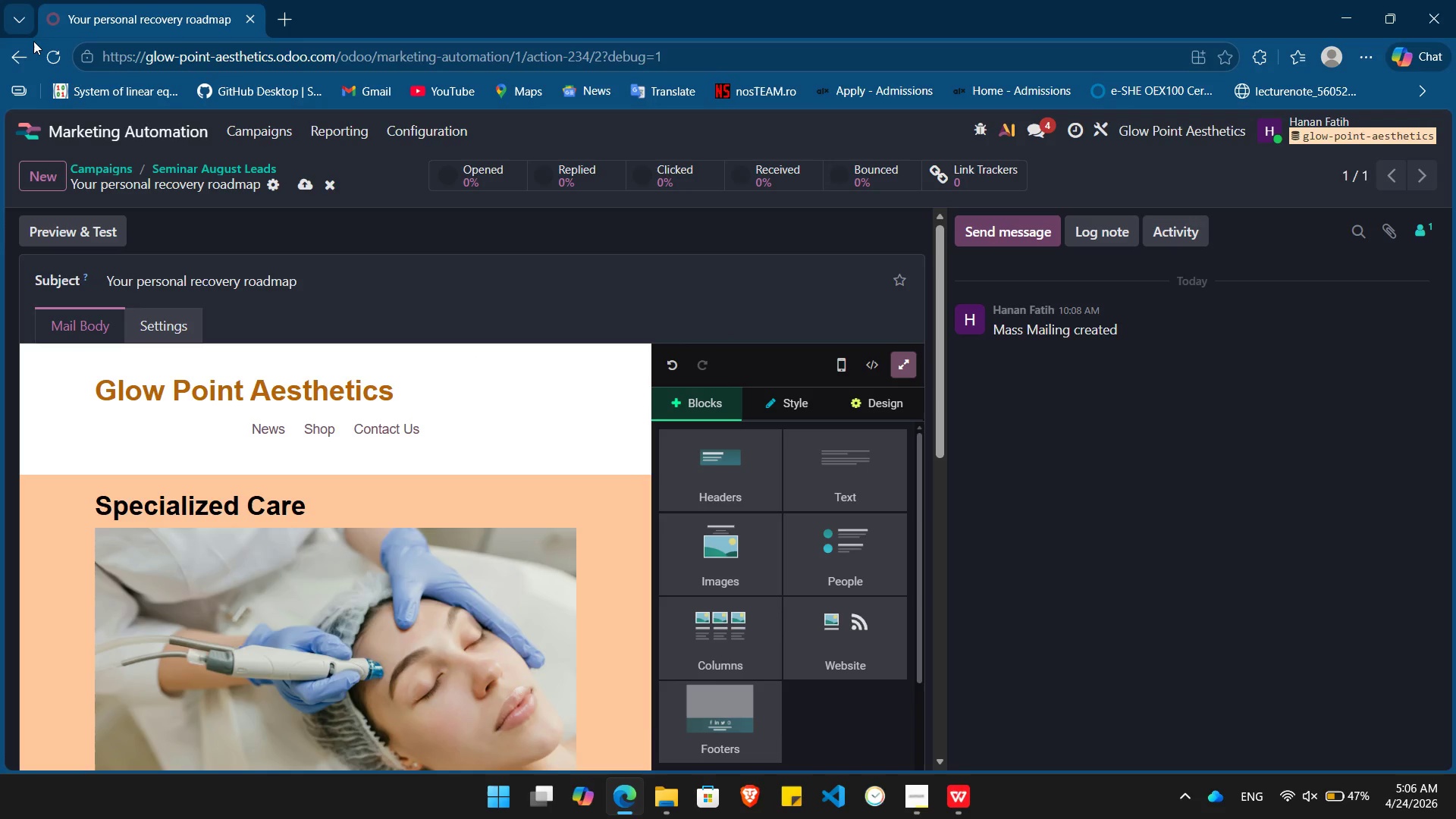 
left_click([24, 52])
 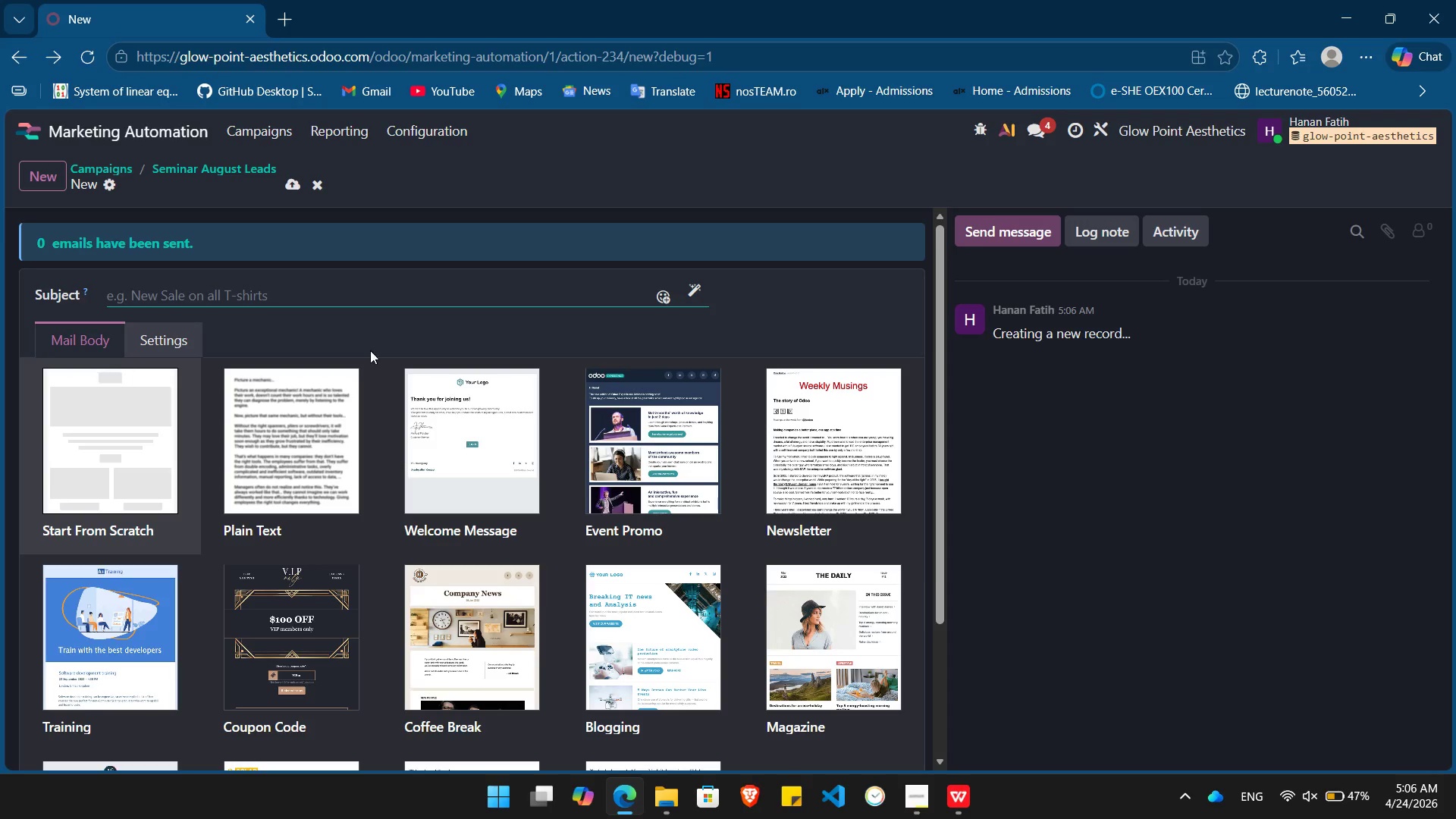 
mouse_move([940, 808])
 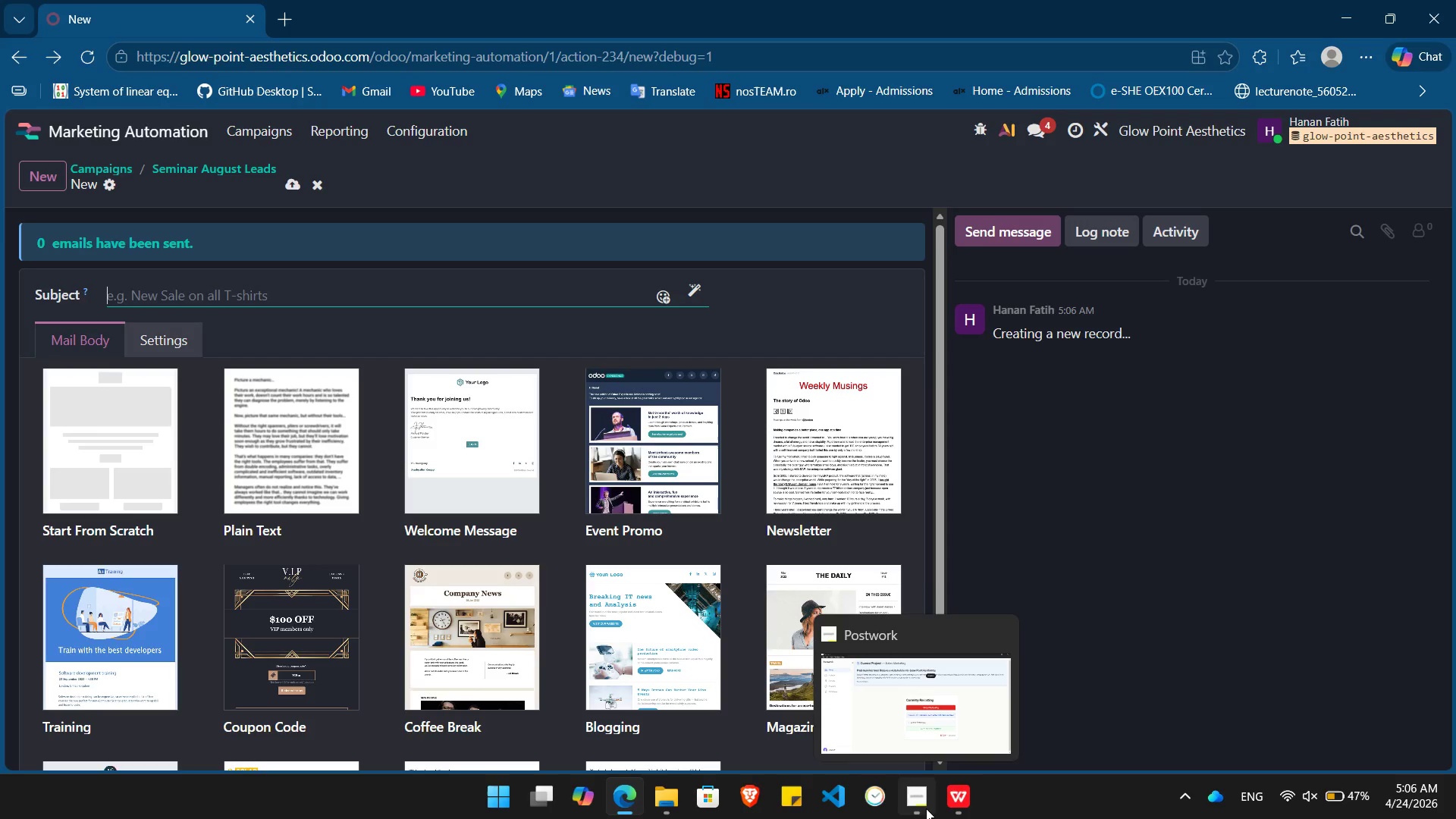 
left_click([926, 808])